 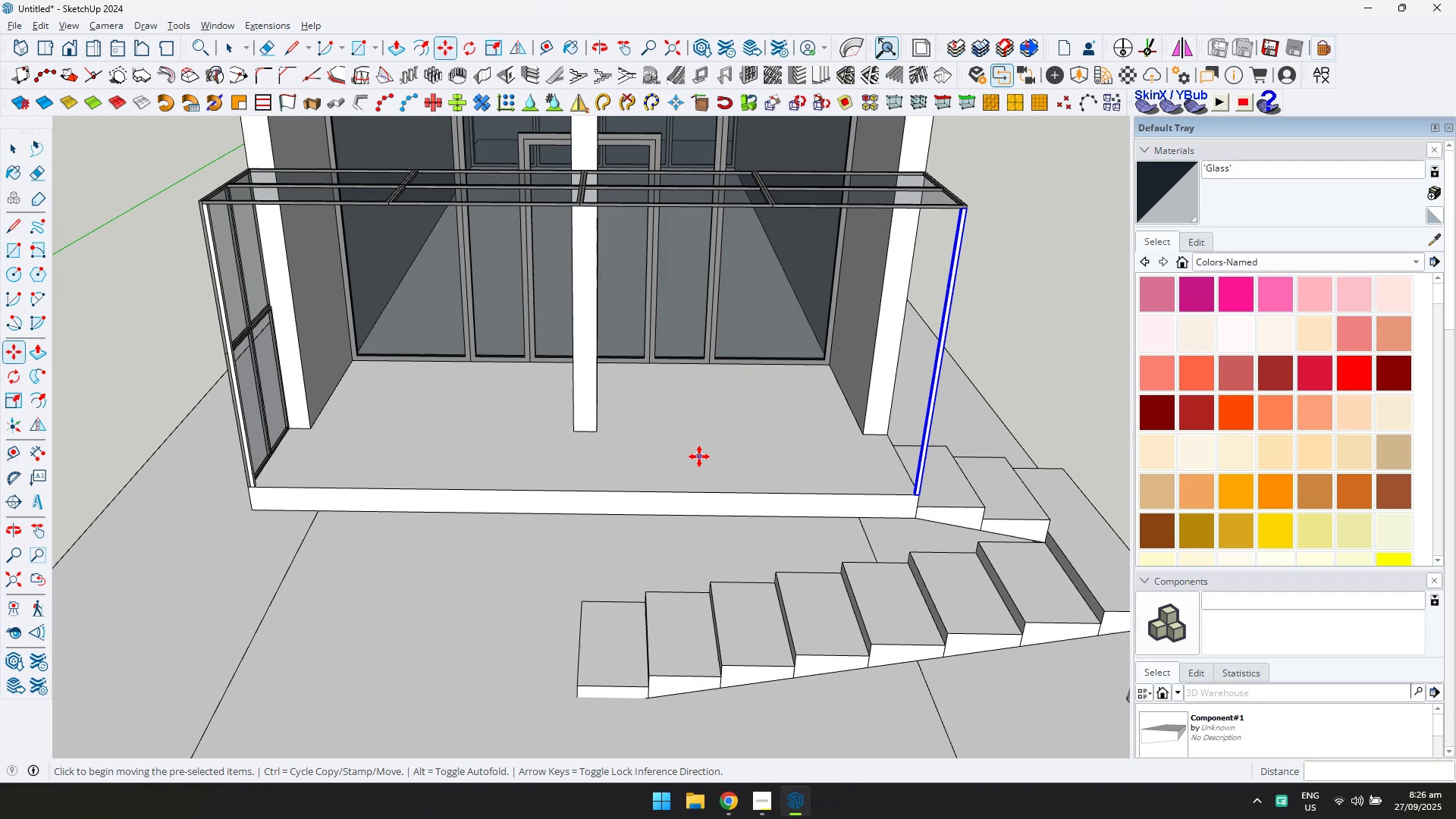 
type(100)
 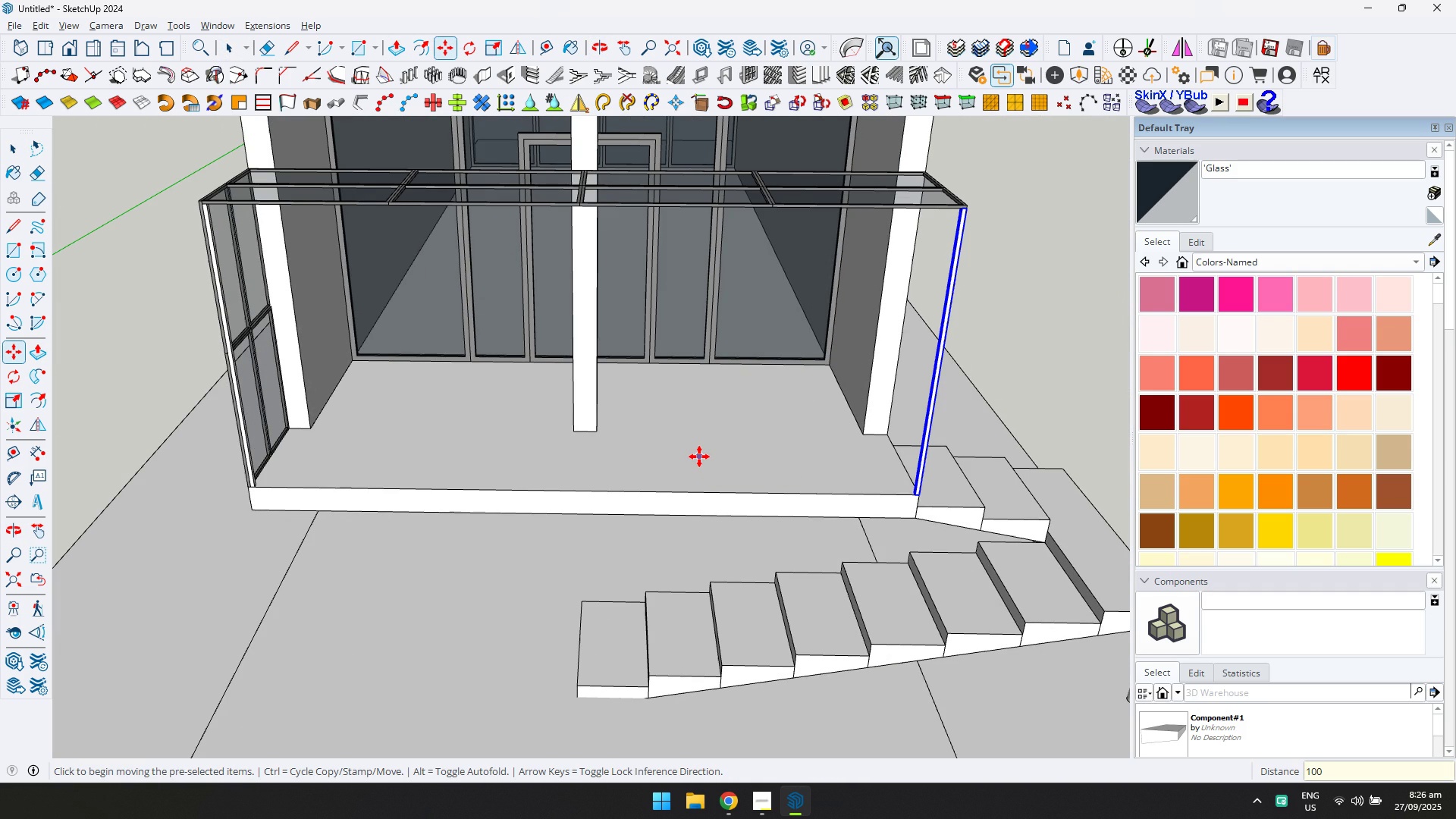 
key(Enter)
 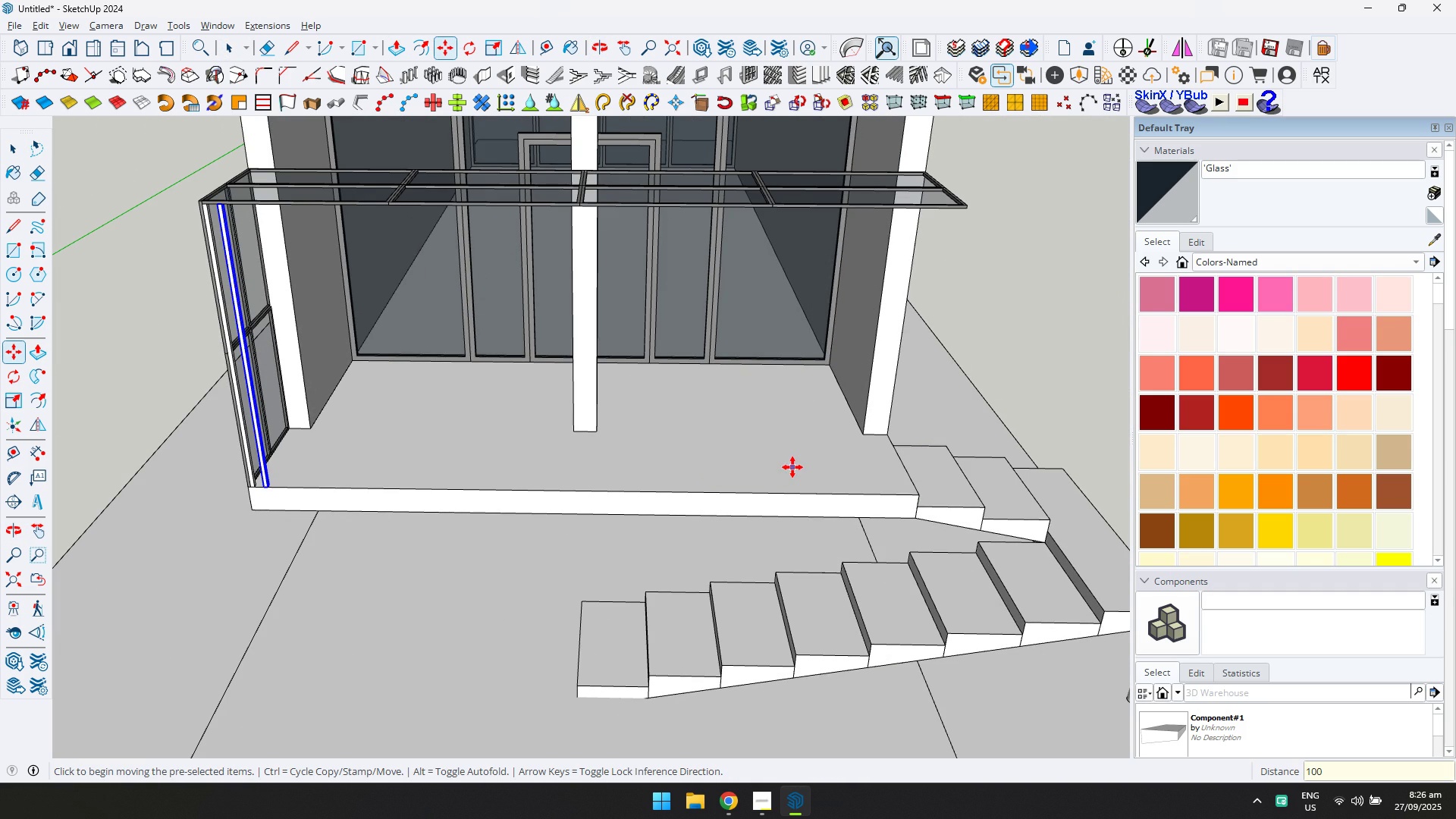 
key(Control+ControlLeft)
 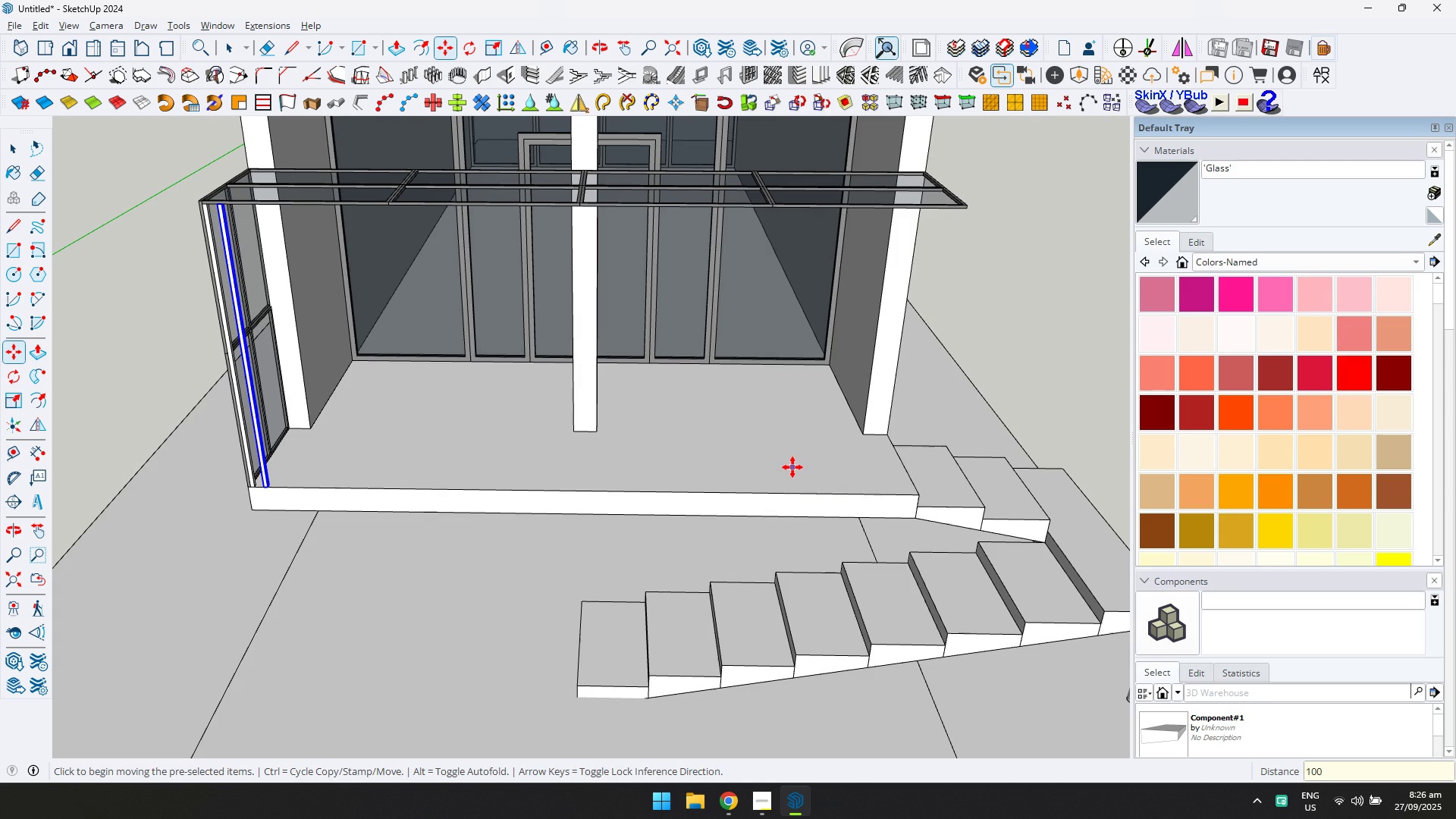 
key(Control+Z)
 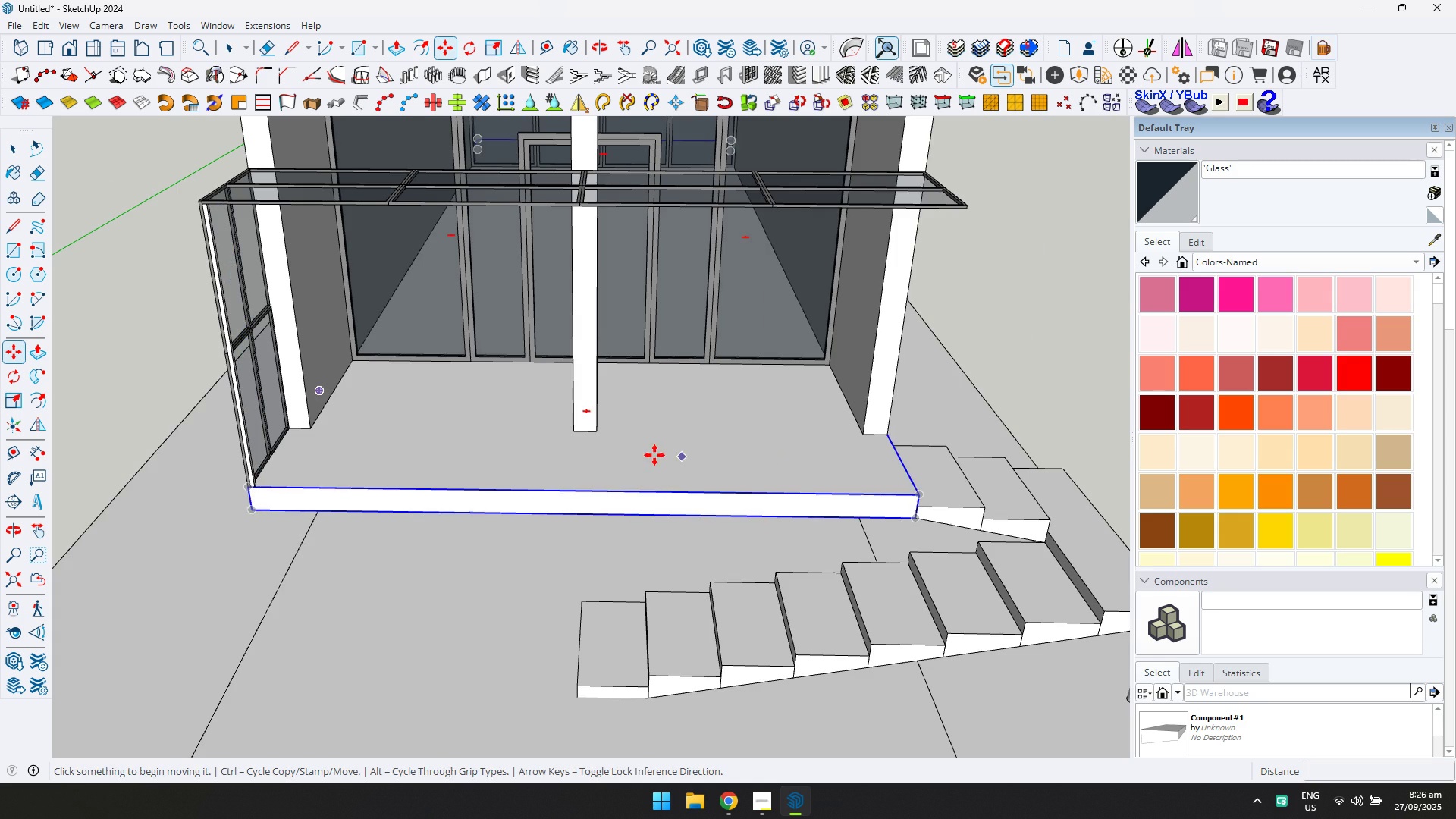 
scroll: coordinate [316, 516], scroll_direction: up, amount: 5.0
 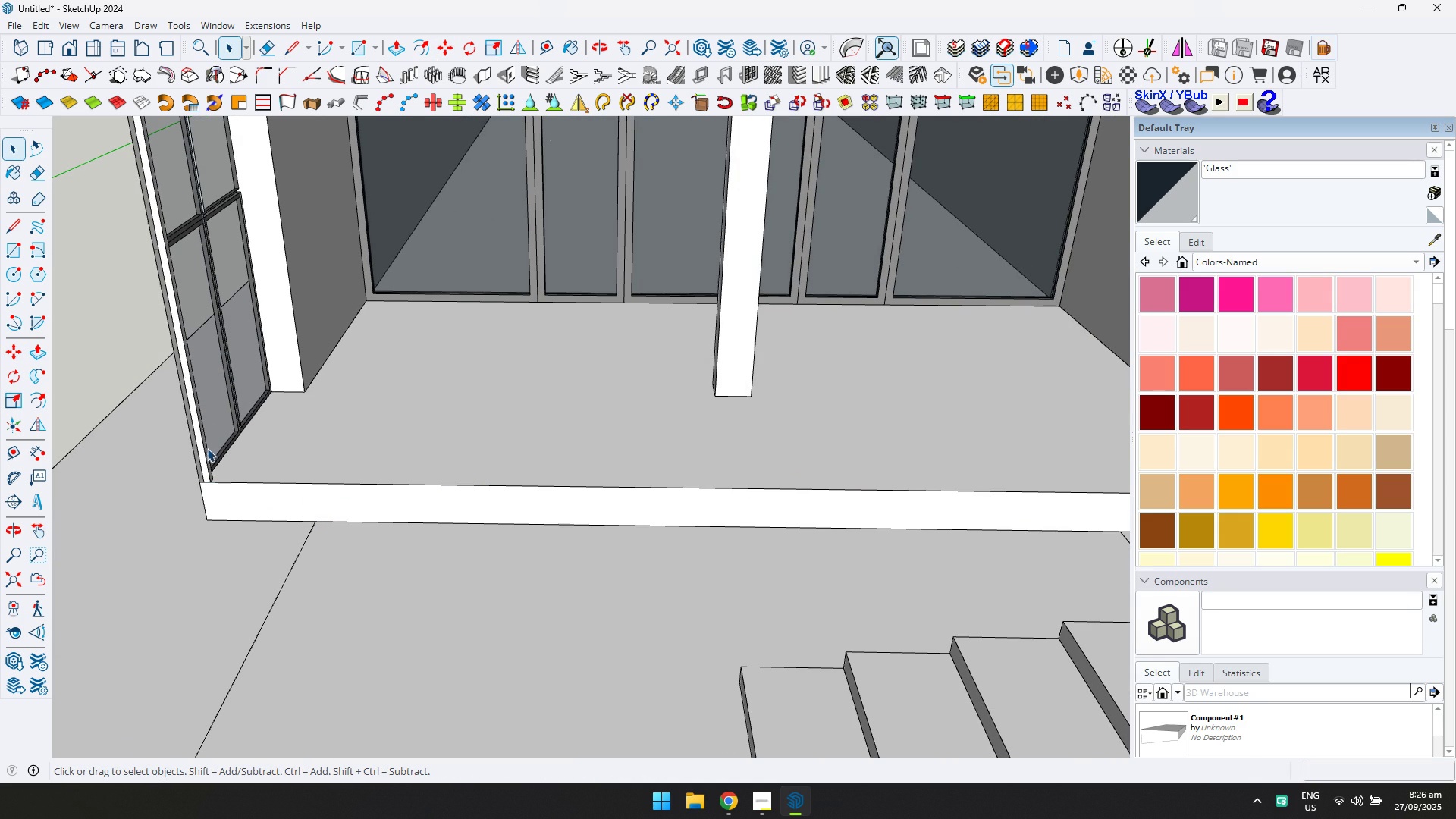 
left_click([204, 457])
 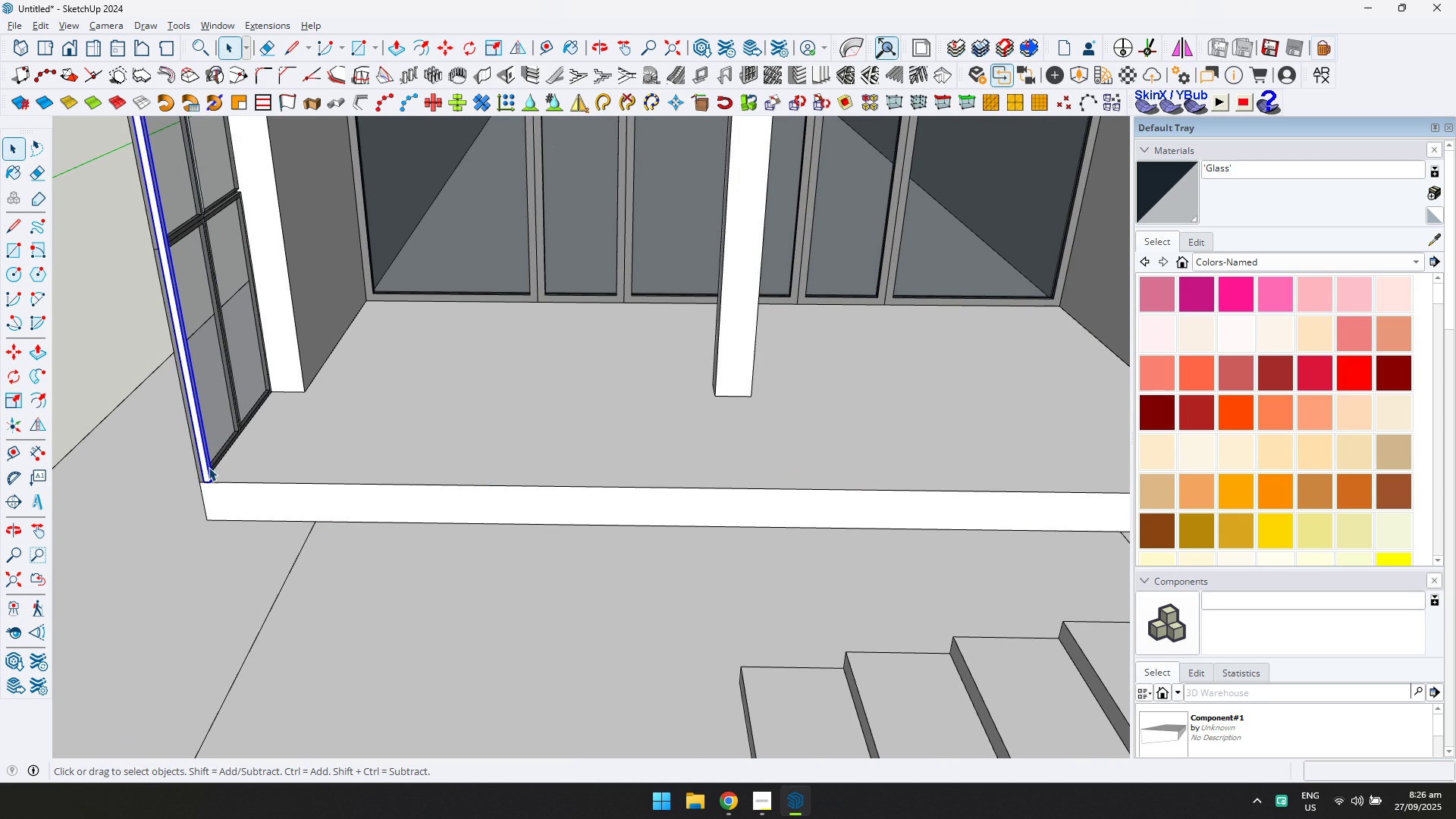 
key(M)
 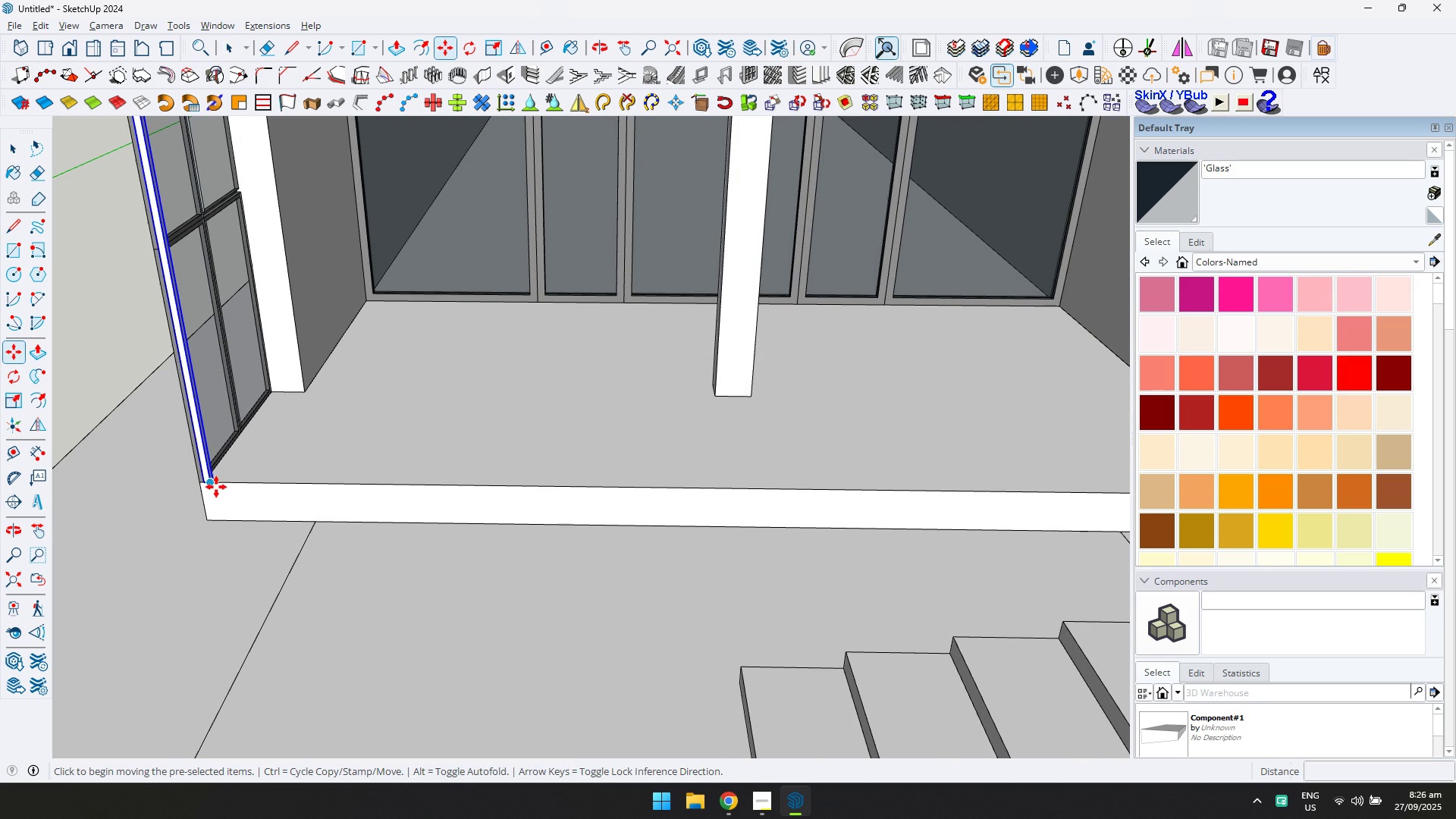 
key(Control+ControlLeft)